 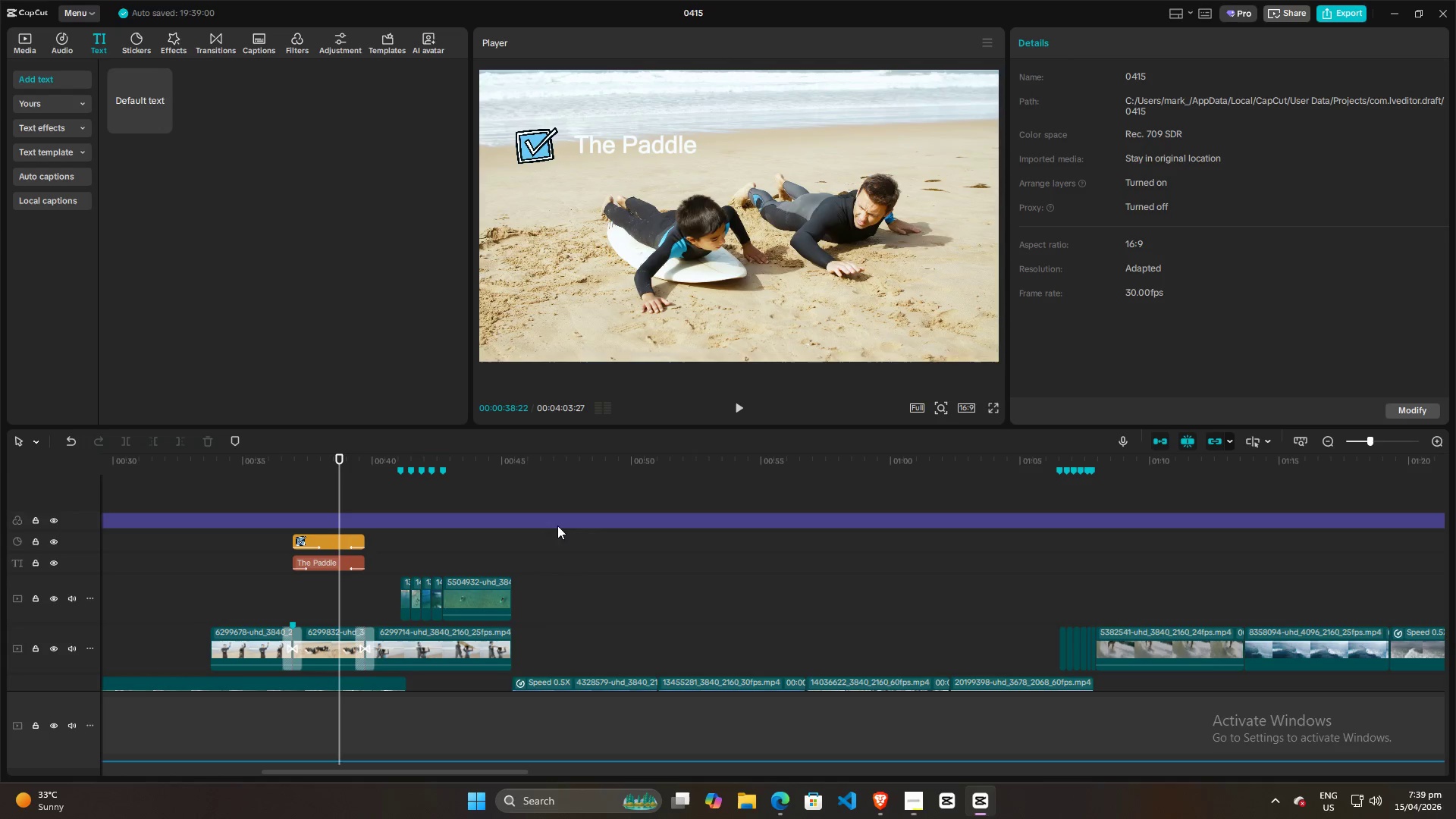 
scroll: coordinate [788, 570], scroll_direction: down, amount: 5.0
 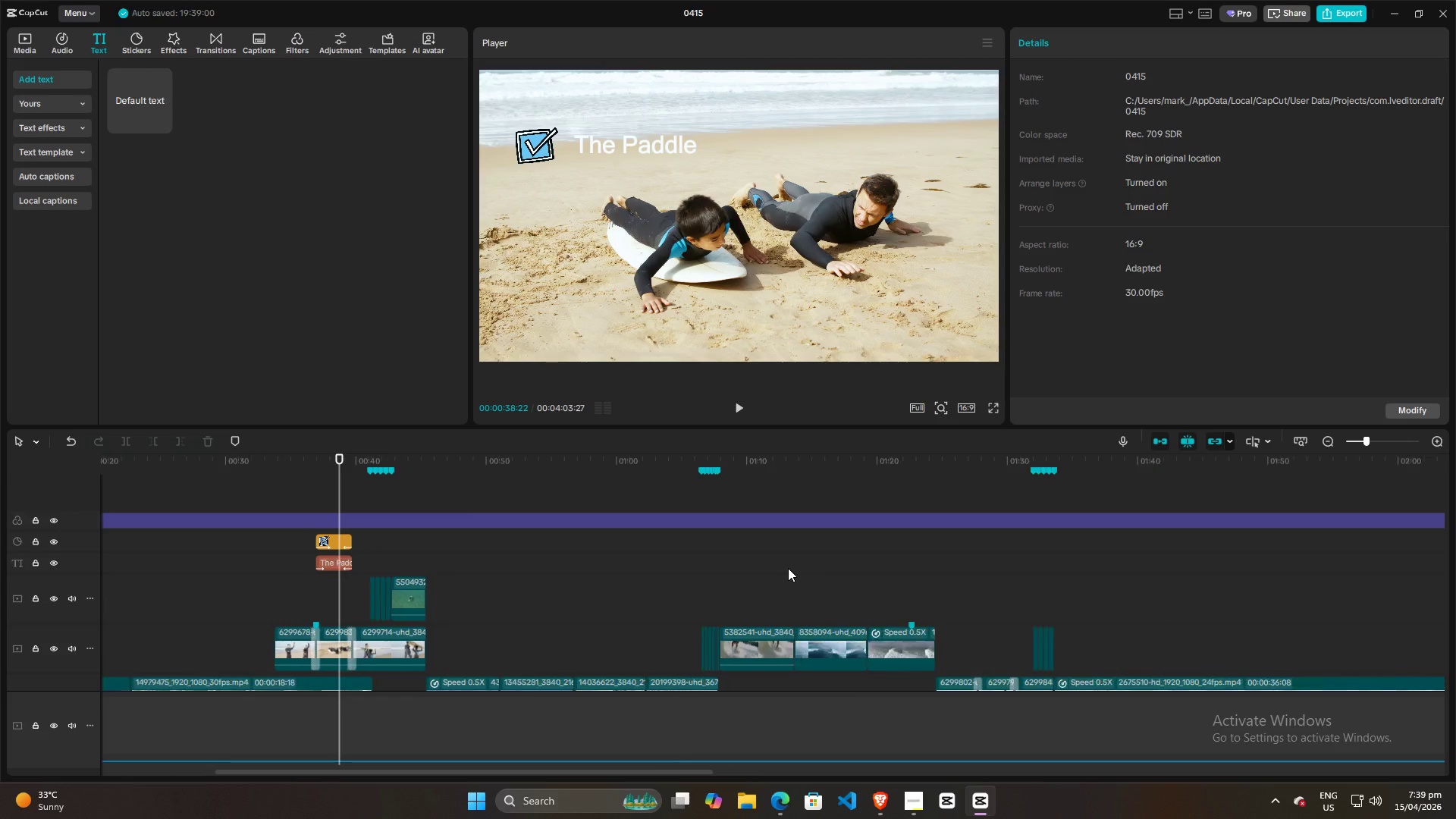 
key(Control+ControlLeft)
 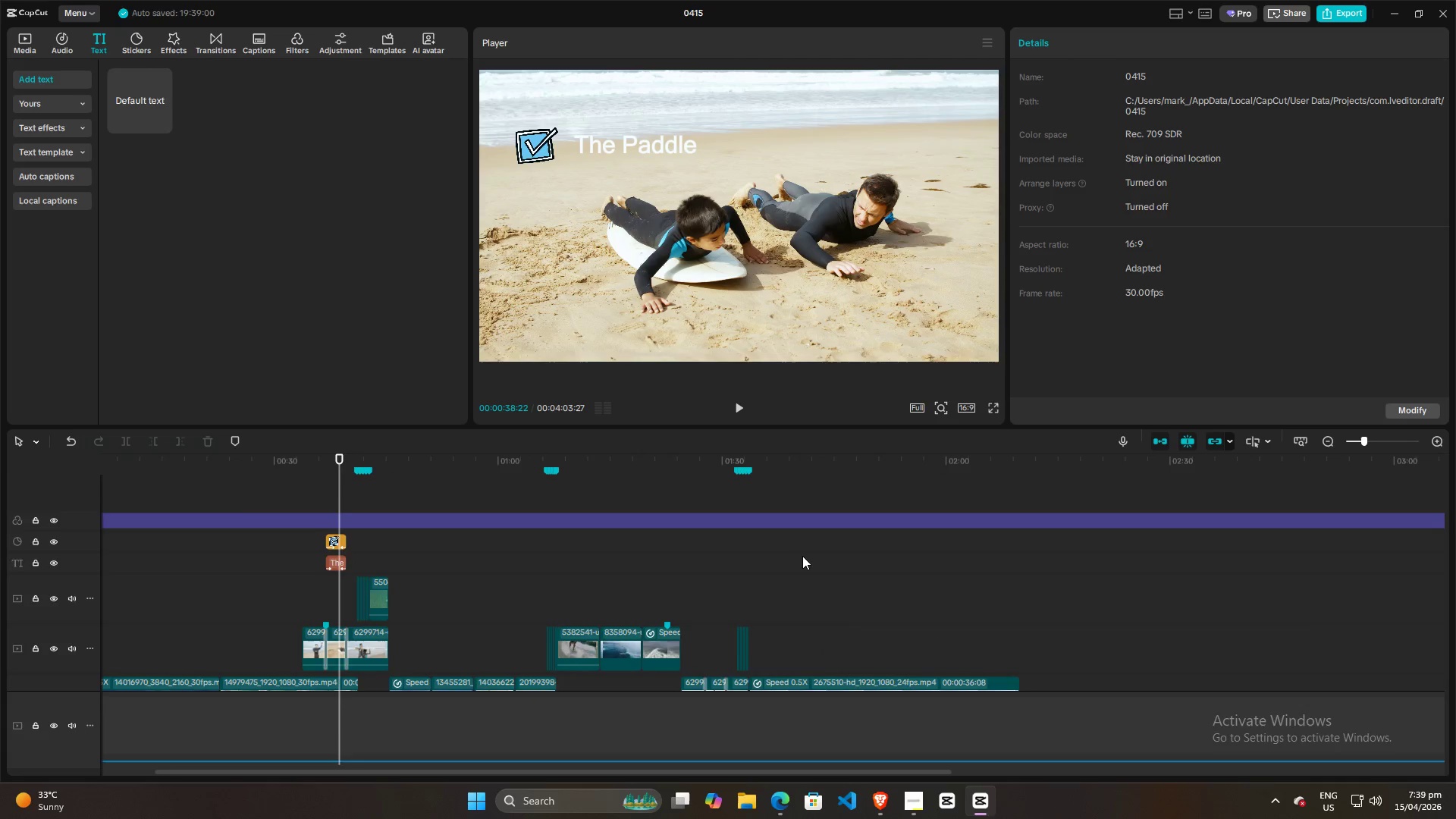 
key(Control+ControlLeft)
 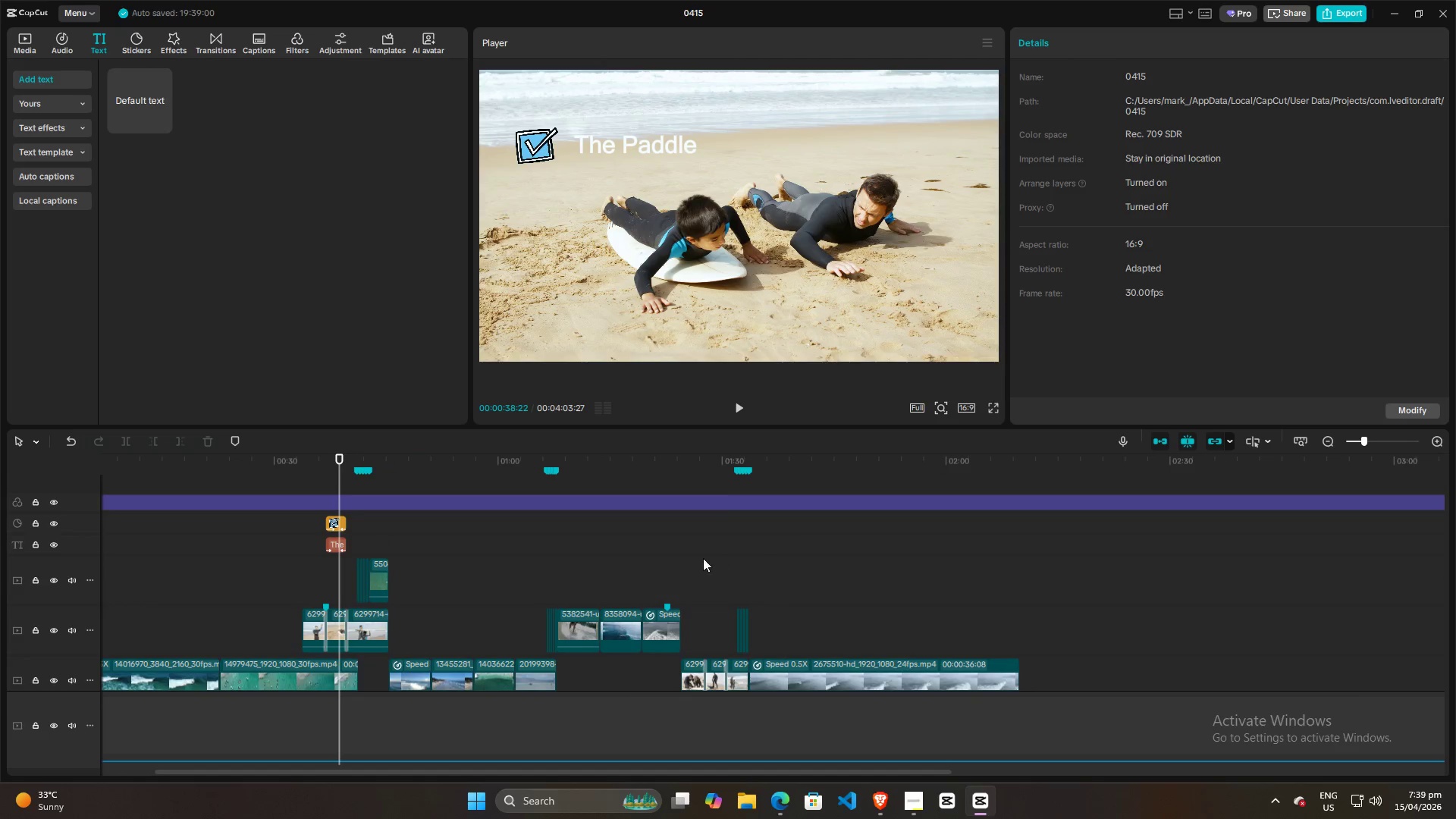 
scroll: coordinate [808, 546], scroll_direction: down, amount: 5.0
 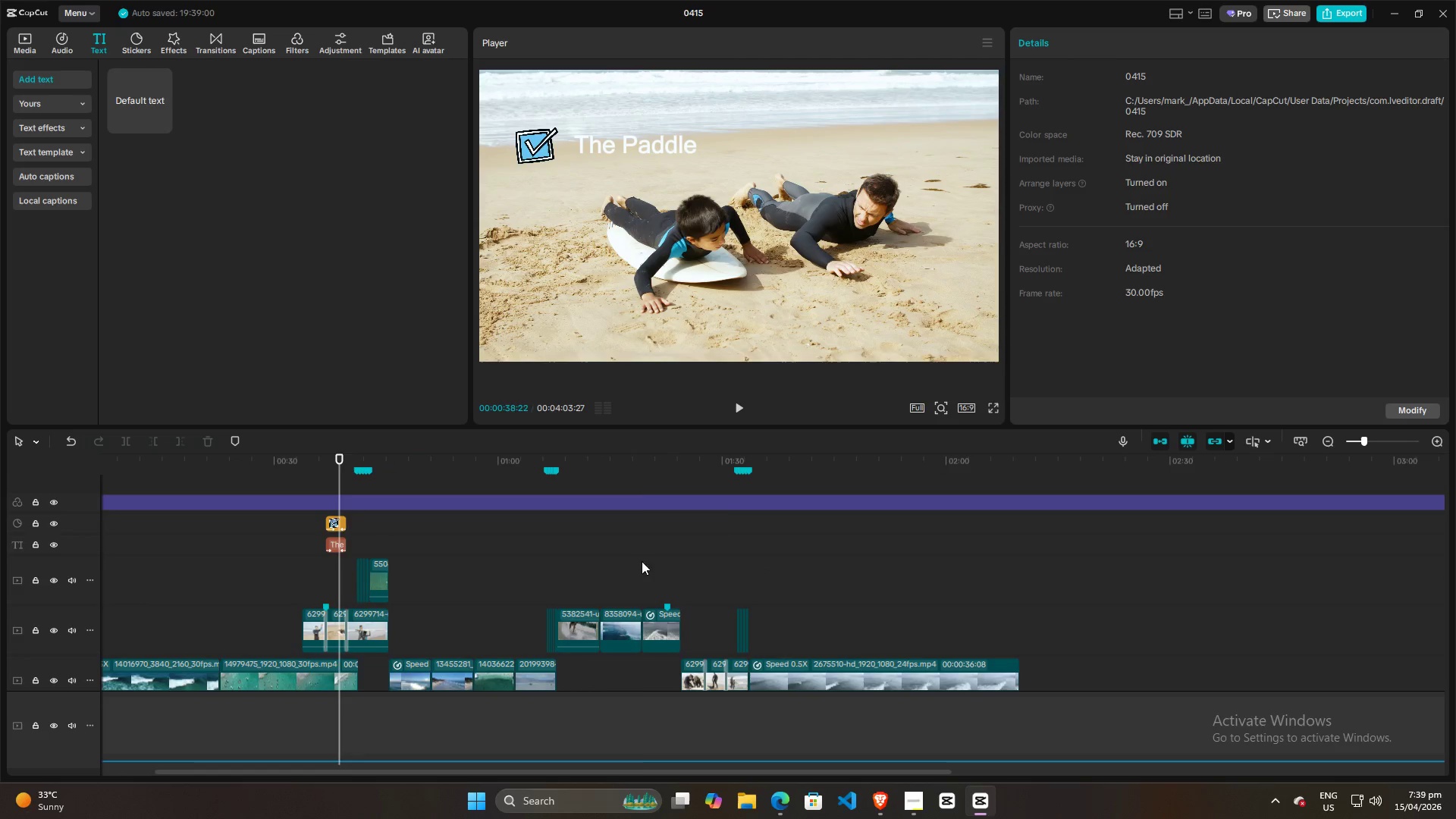 
left_click([642, 561])
 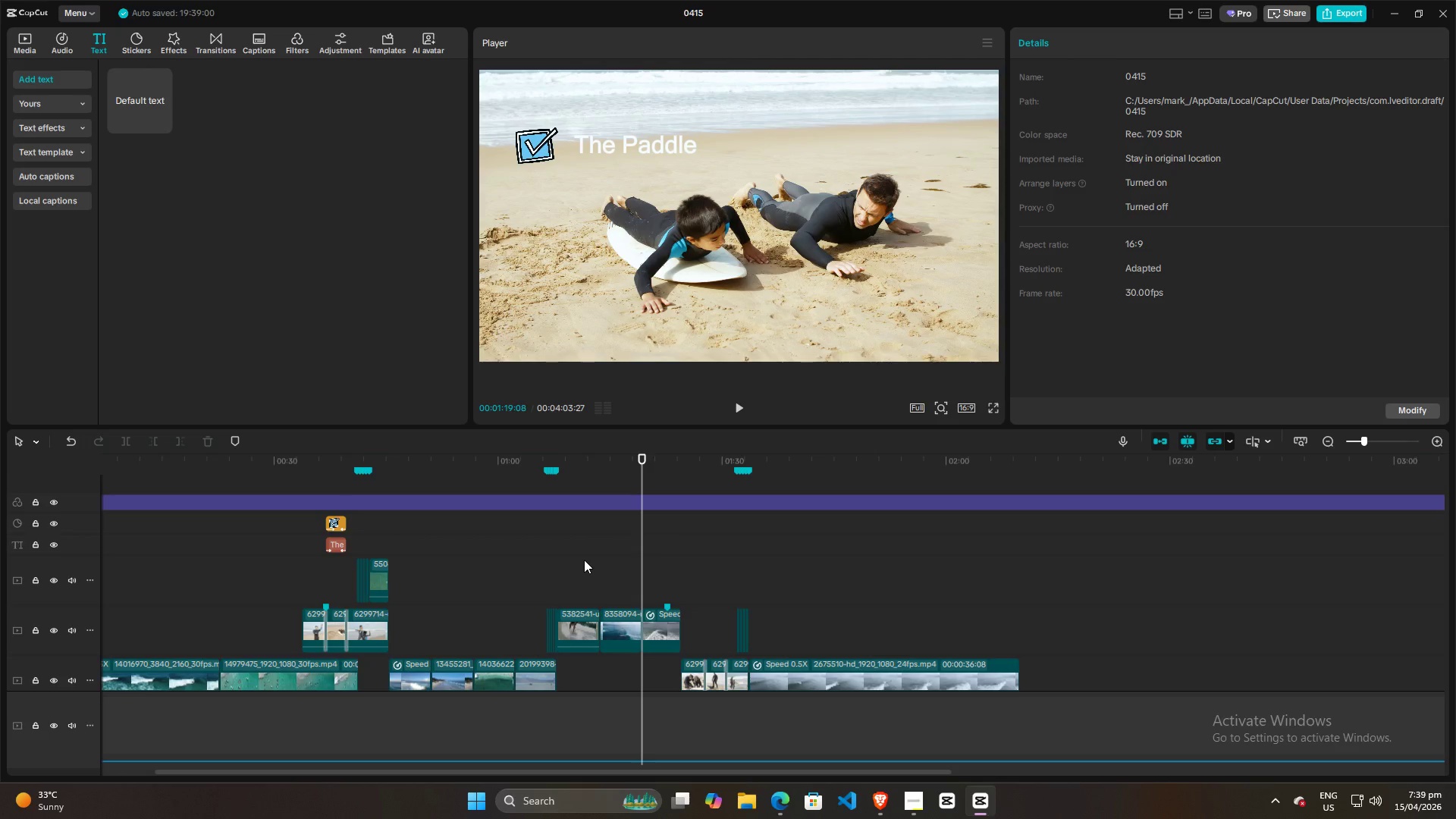 
left_click([584, 560])
 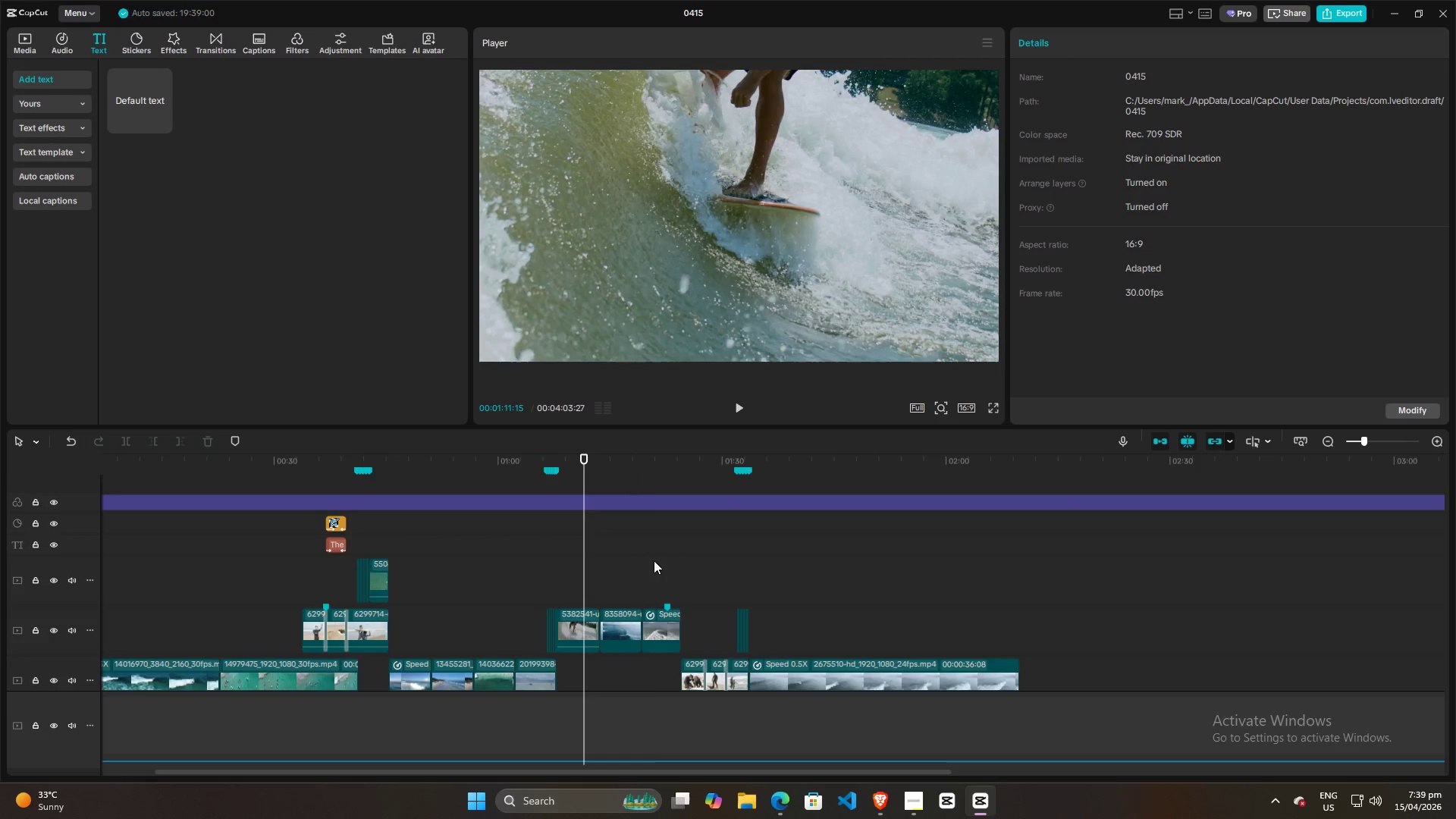 
left_click([654, 560])
 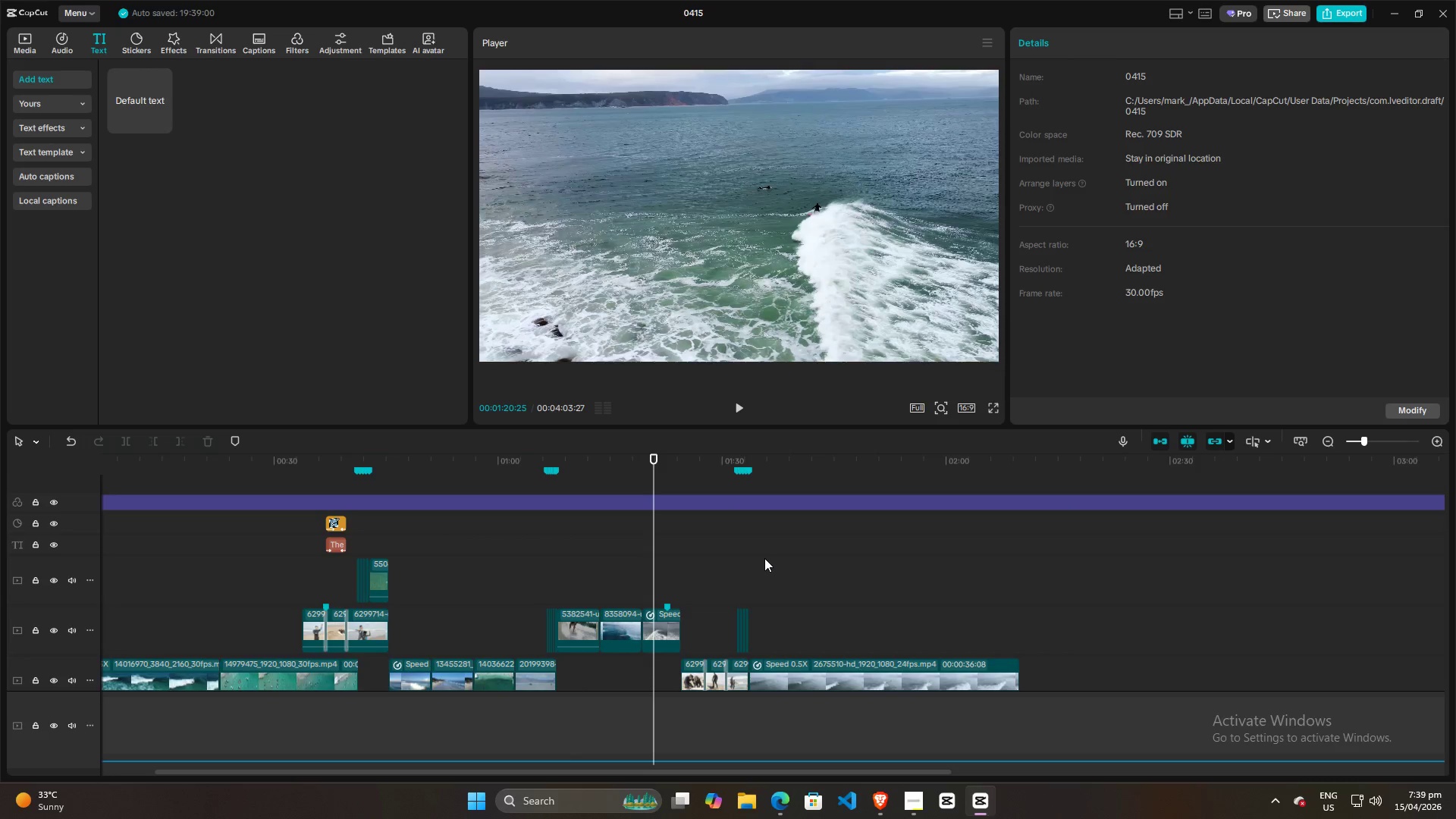 
key(Space)
 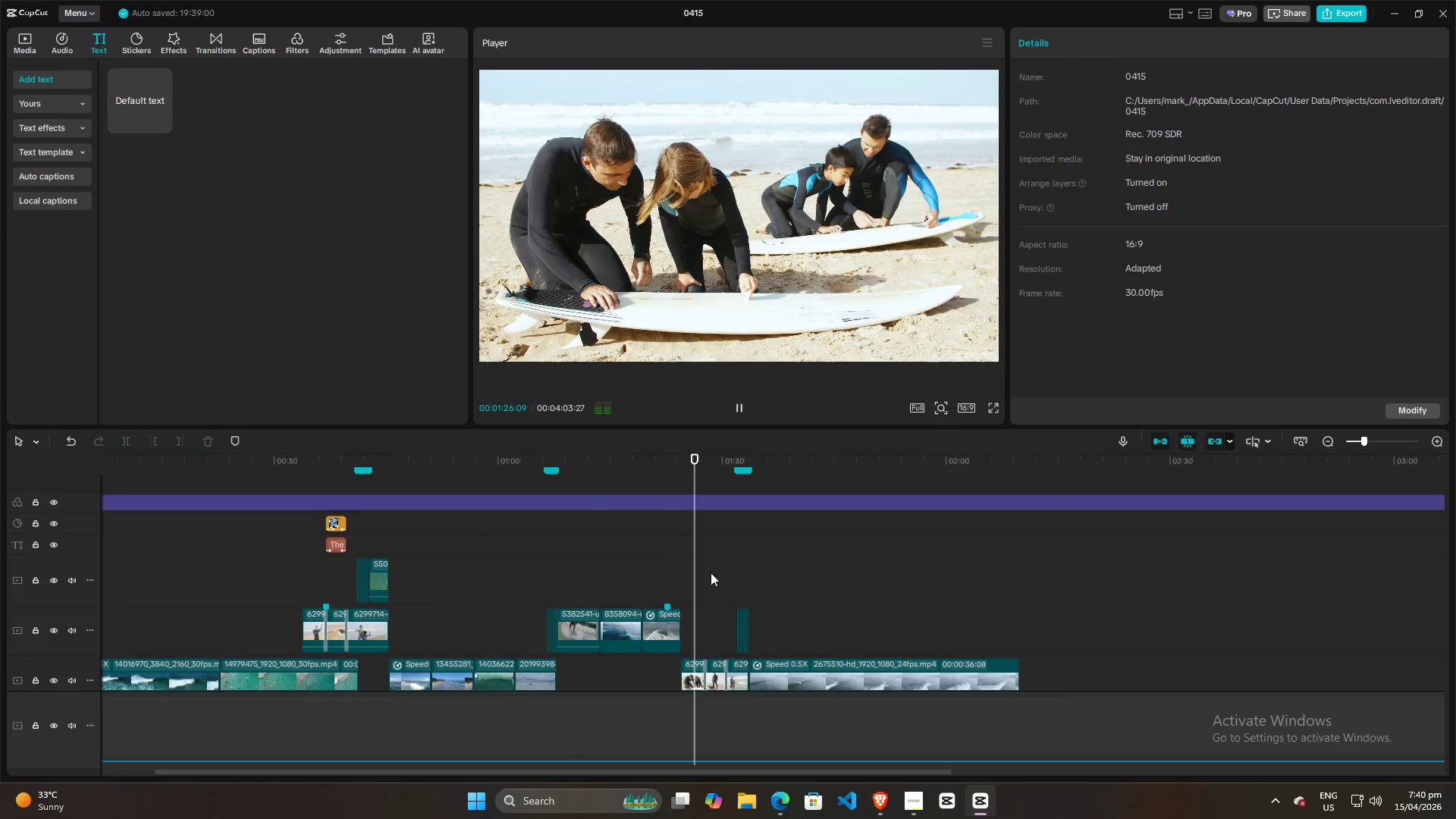 
wait(7.41)
 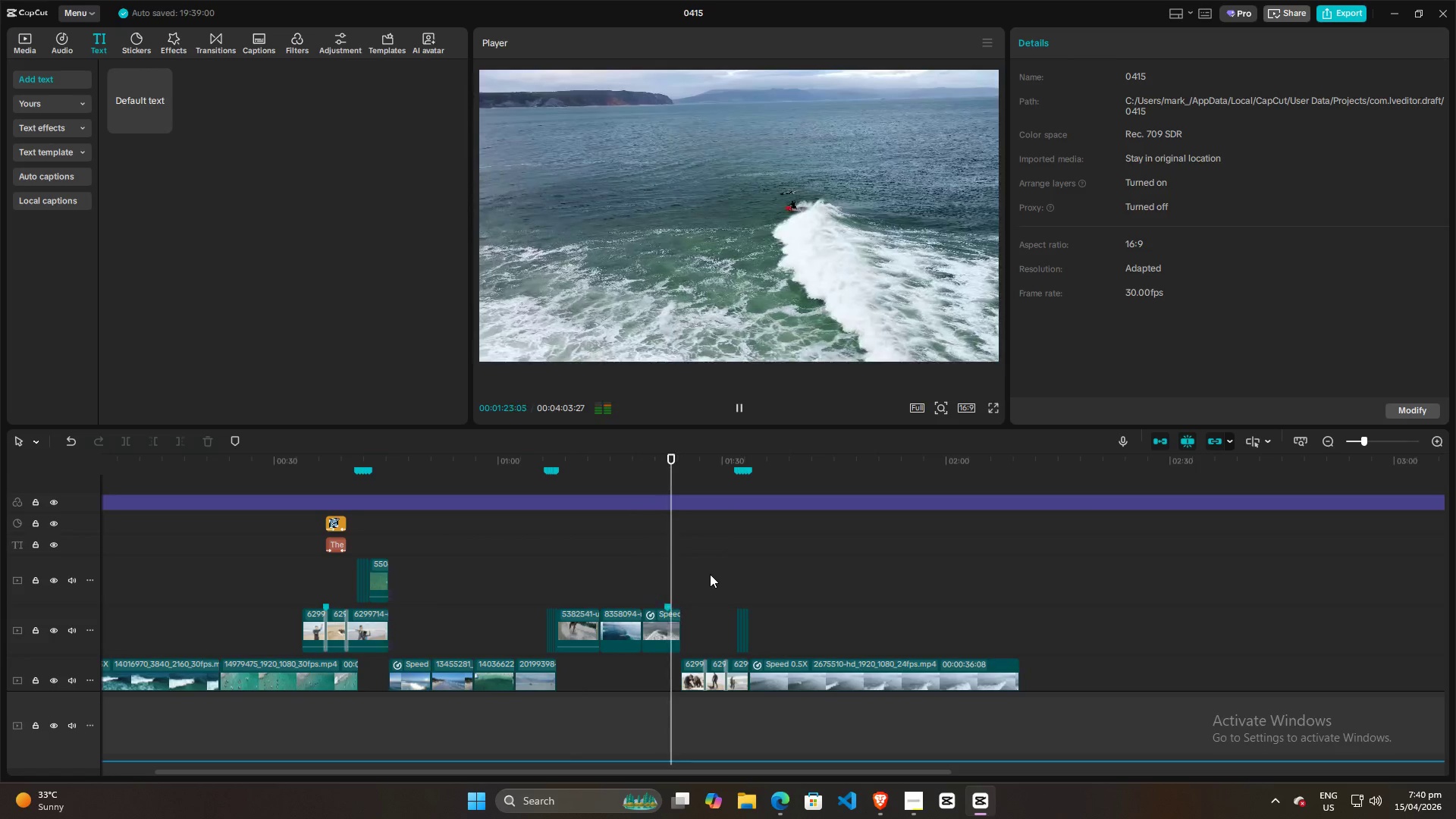 
key(Space)
 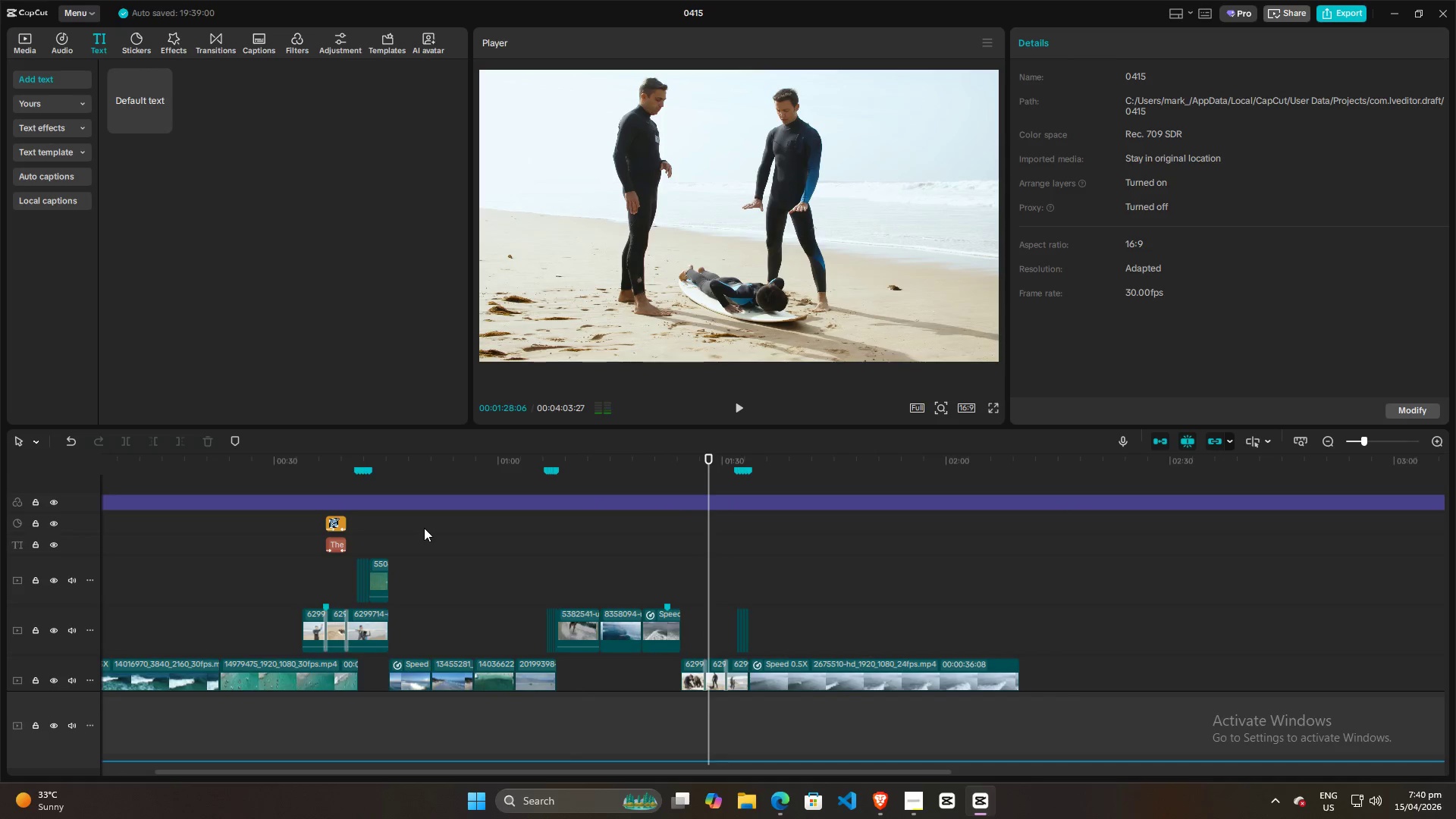 
left_click([420, 529])
 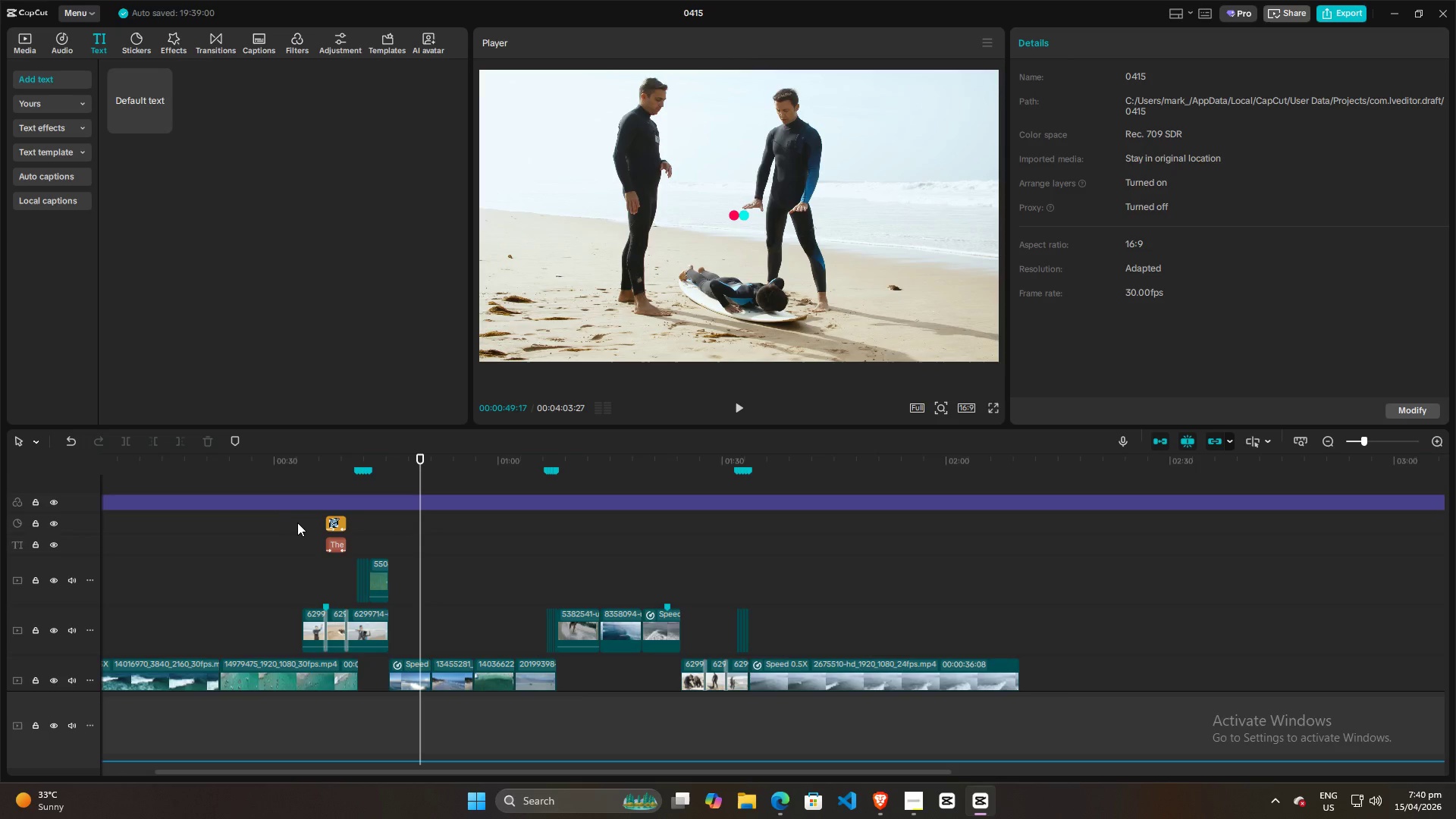 
left_click_drag(start_coordinate=[298, 517], to_coordinate=[349, 548])
 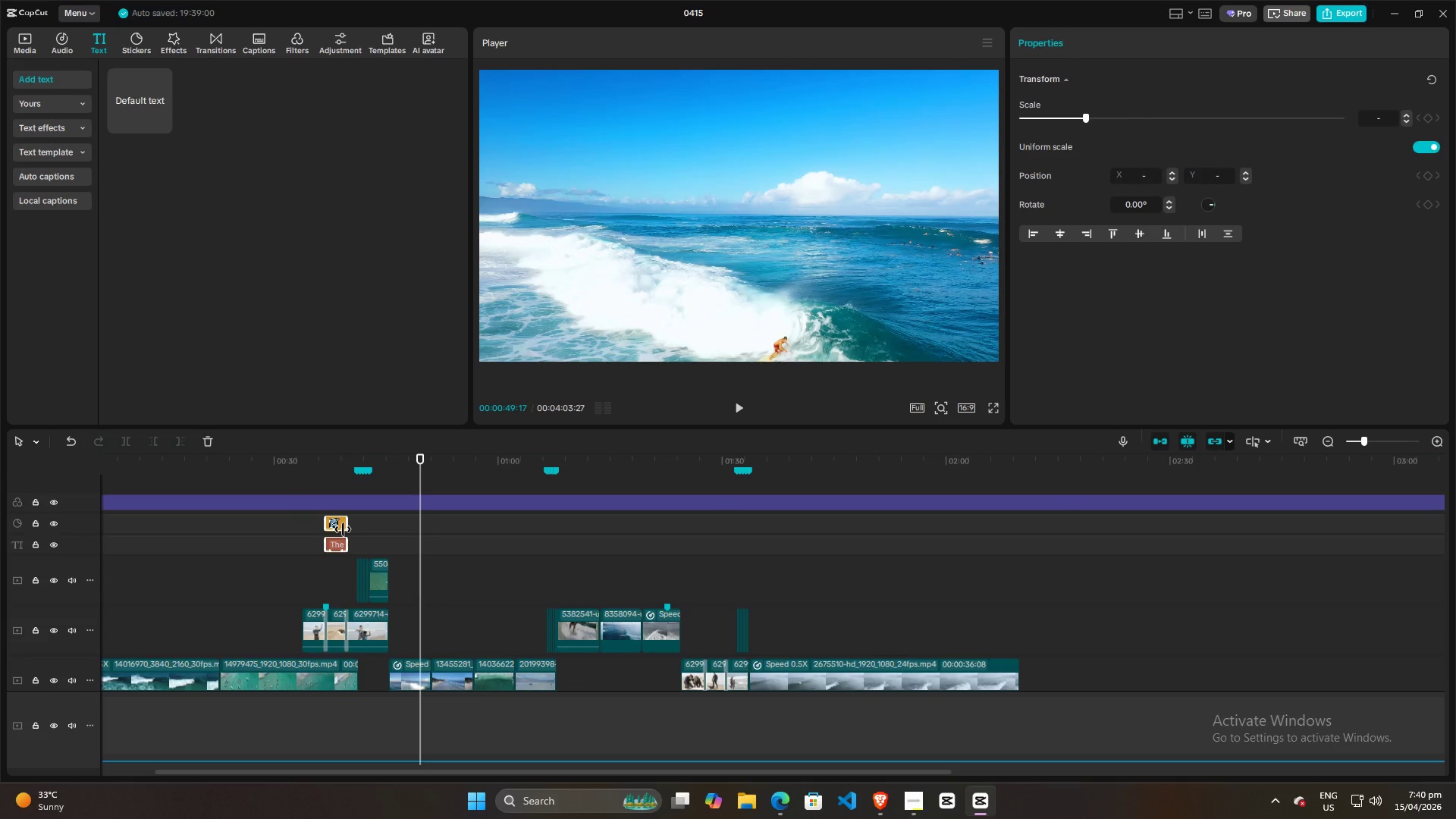 
hold_key(key=AltLeft, duration=1.53)
left_click_drag(start_coordinate=[338, 523], to_coordinate=[721, 526])
 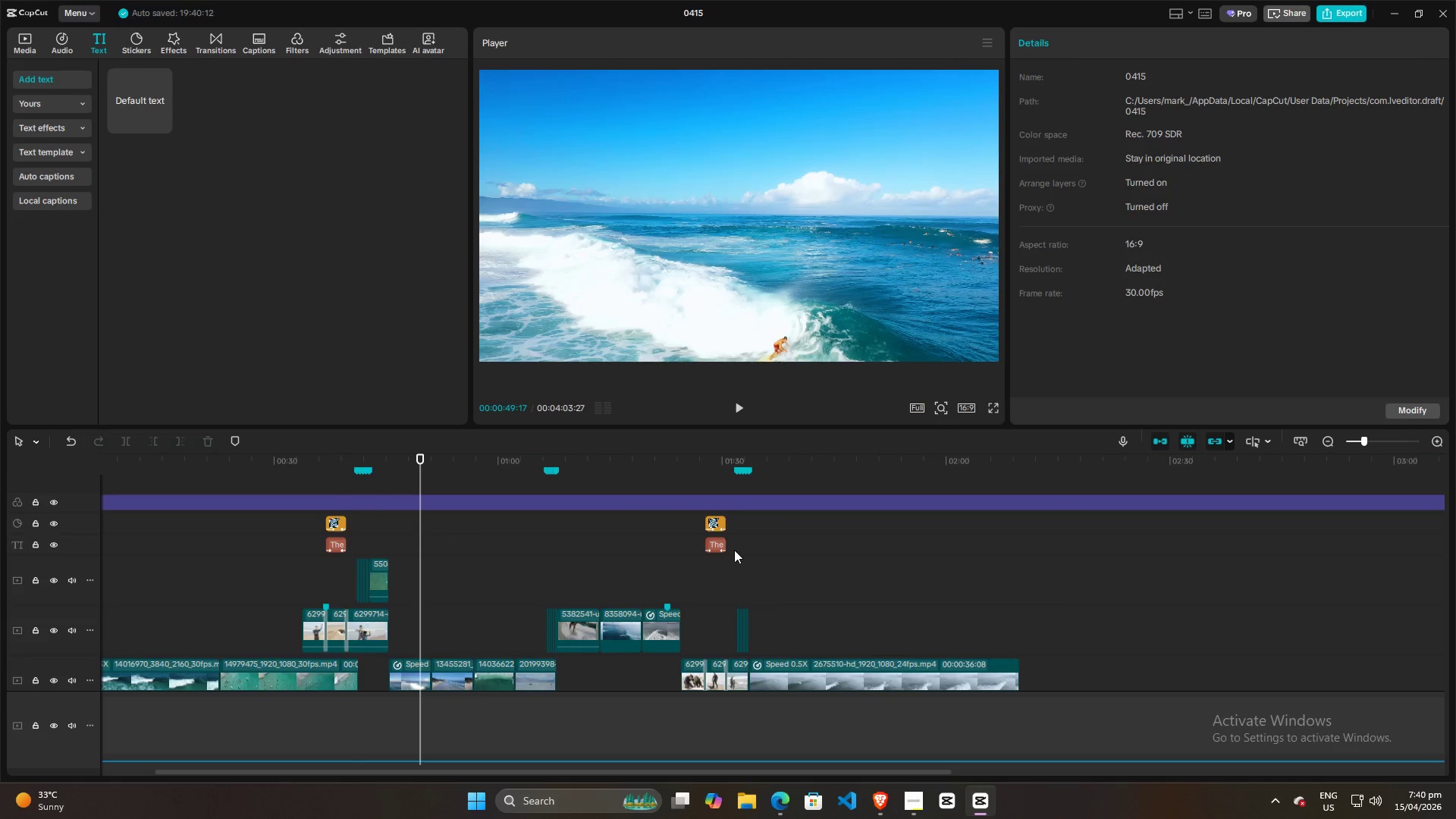 
hold_key(key=AltLeft, duration=1.51)
 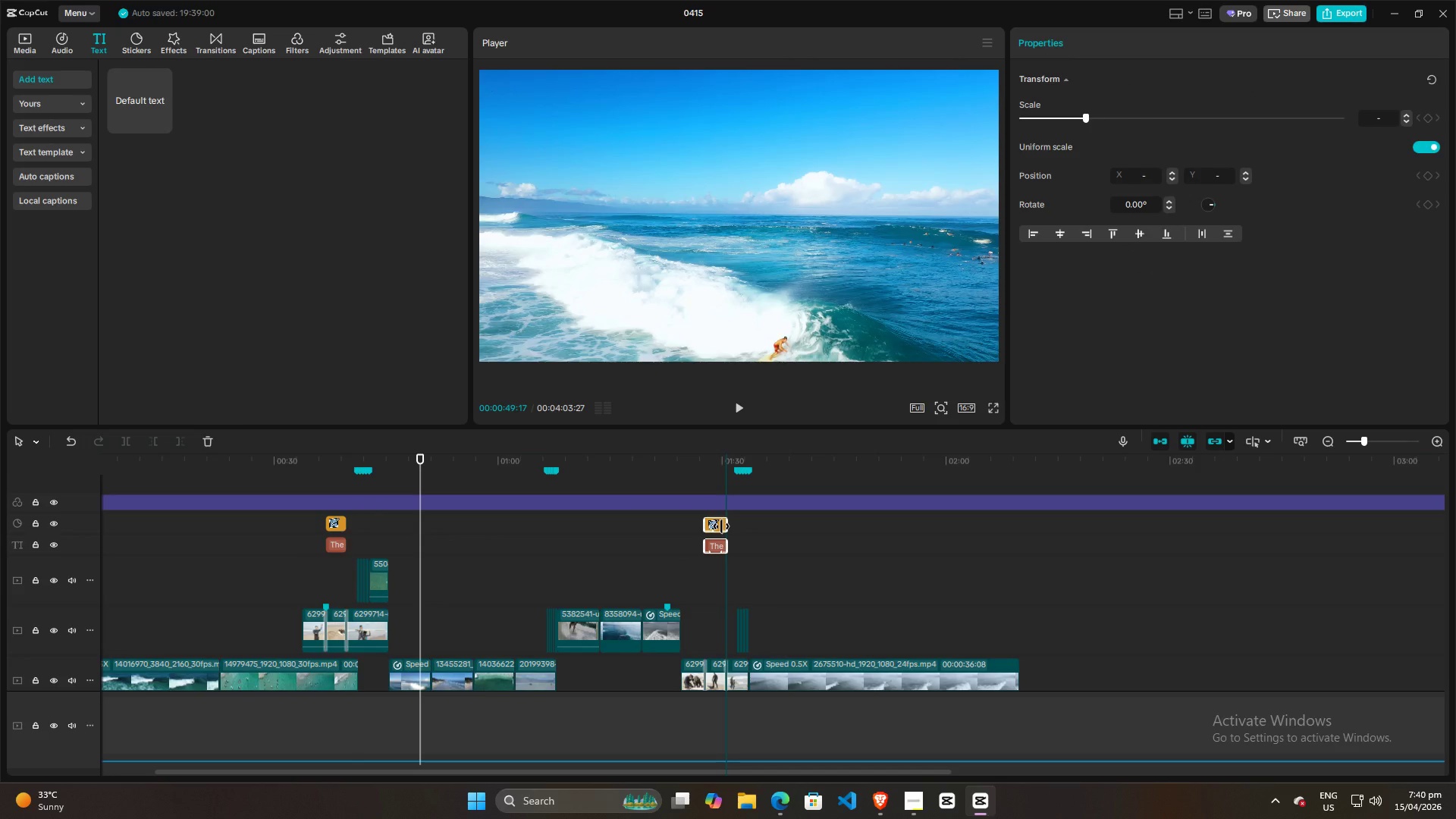 
hold_key(key=AltLeft, duration=1.47)
 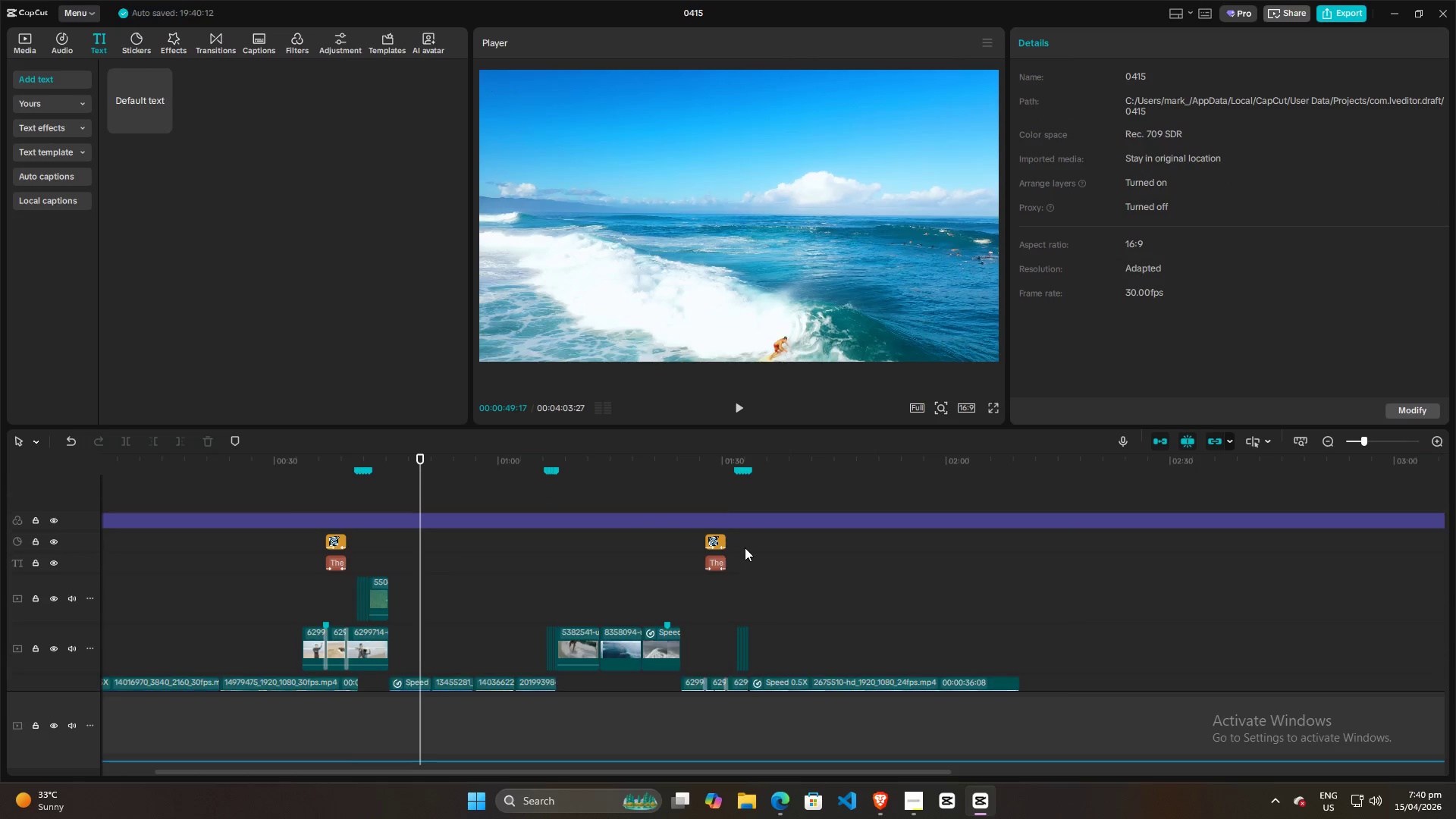 
scroll: coordinate [745, 548], scroll_direction: up, amount: 3.0
 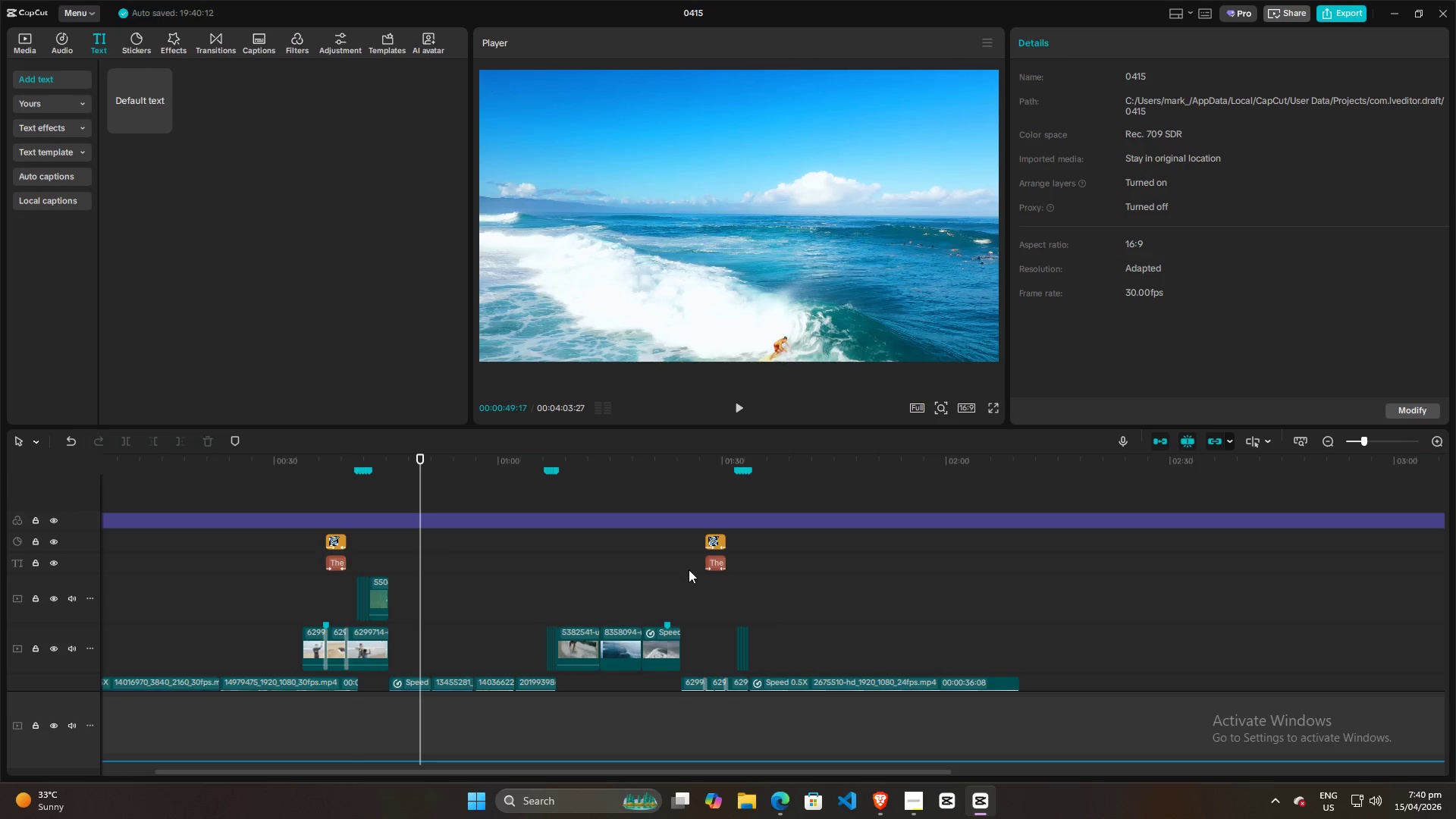 
hold_key(key=ControlLeft, duration=0.55)
scroll: coordinate [688, 565], scroll_direction: up, amount: 4.0
 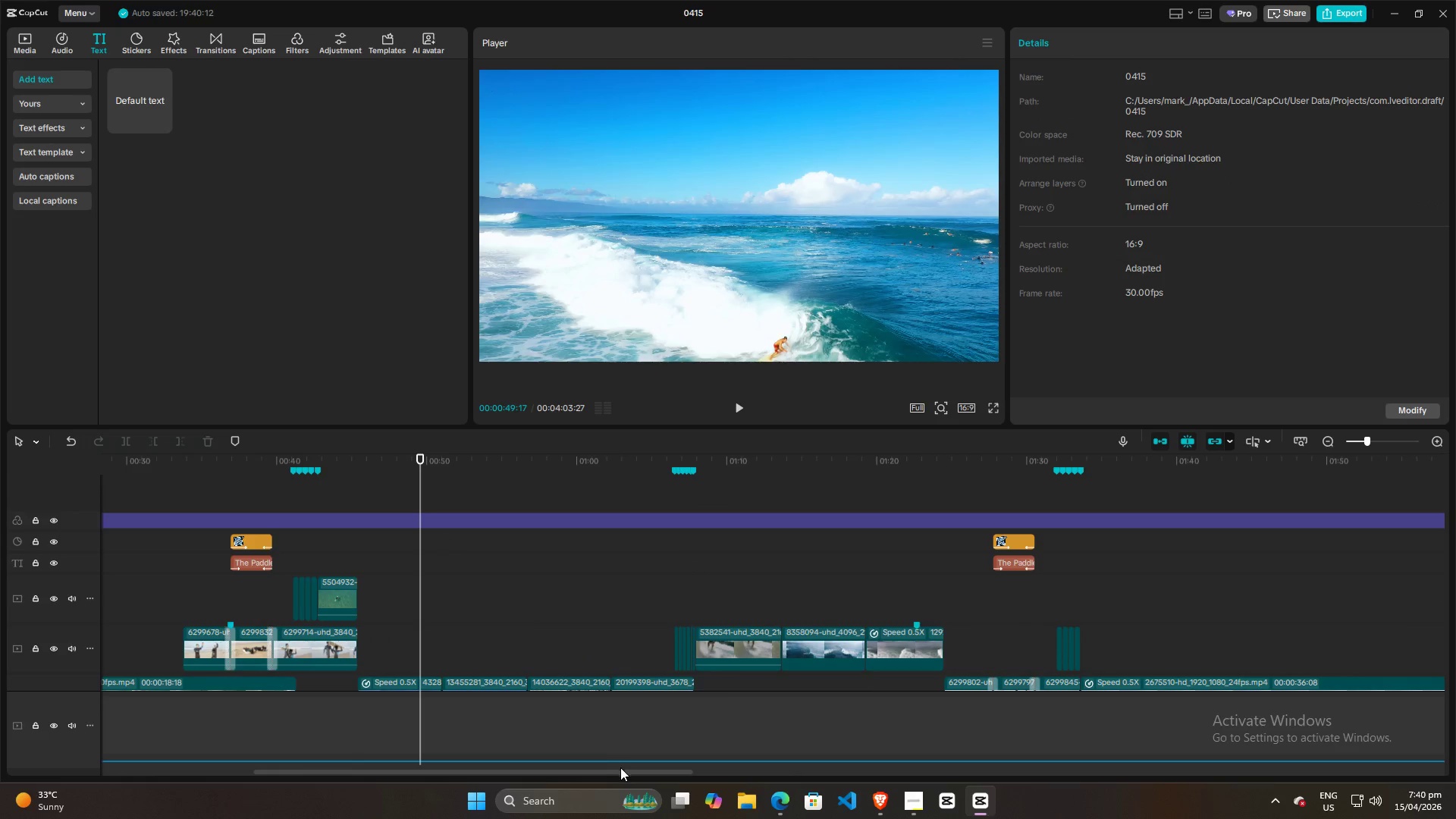 
left_click_drag(start_coordinate=[622, 768], to_coordinate=[716, 768])
 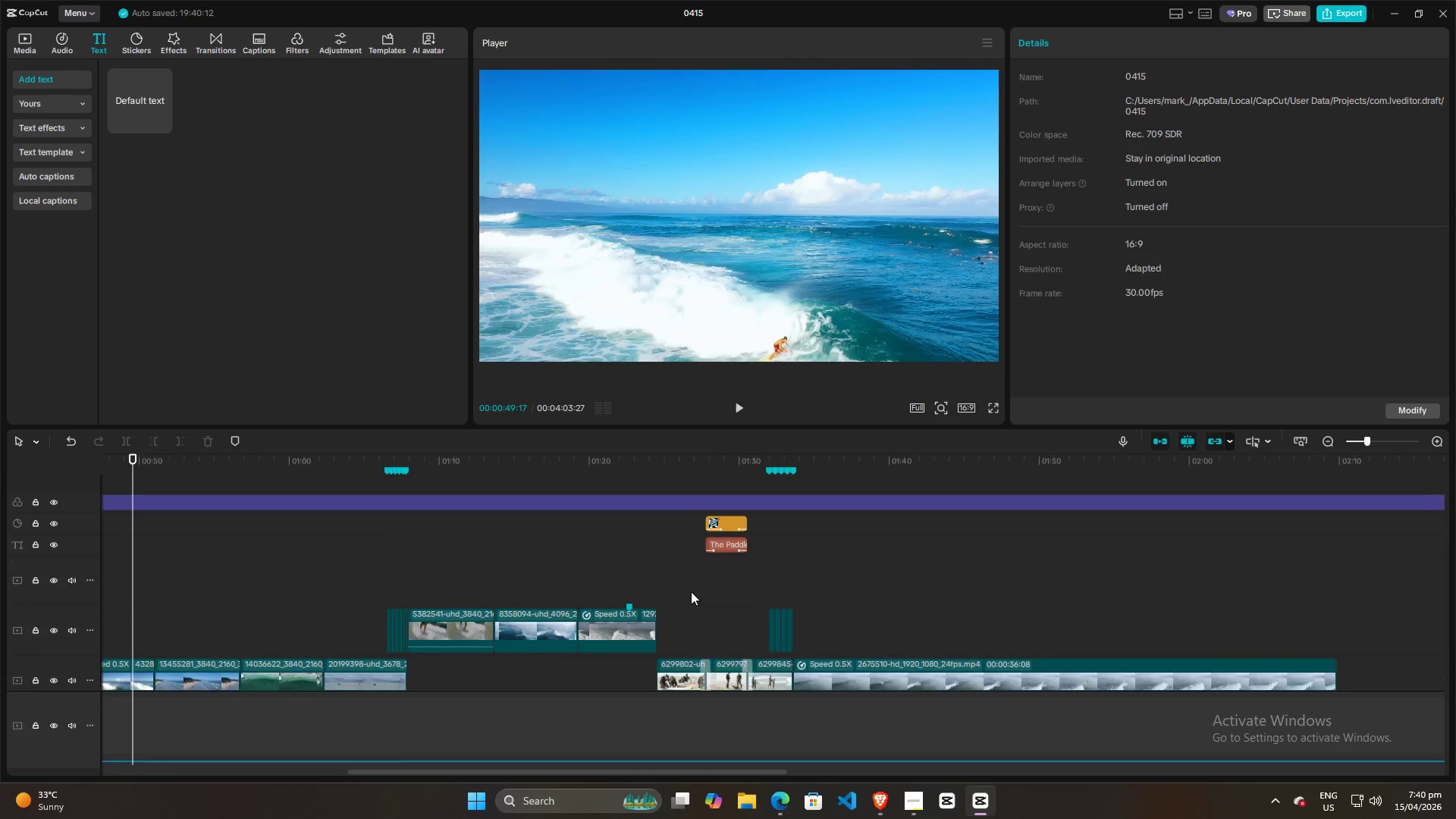 
scroll: coordinate [691, 592], scroll_direction: down, amount: 1.0
 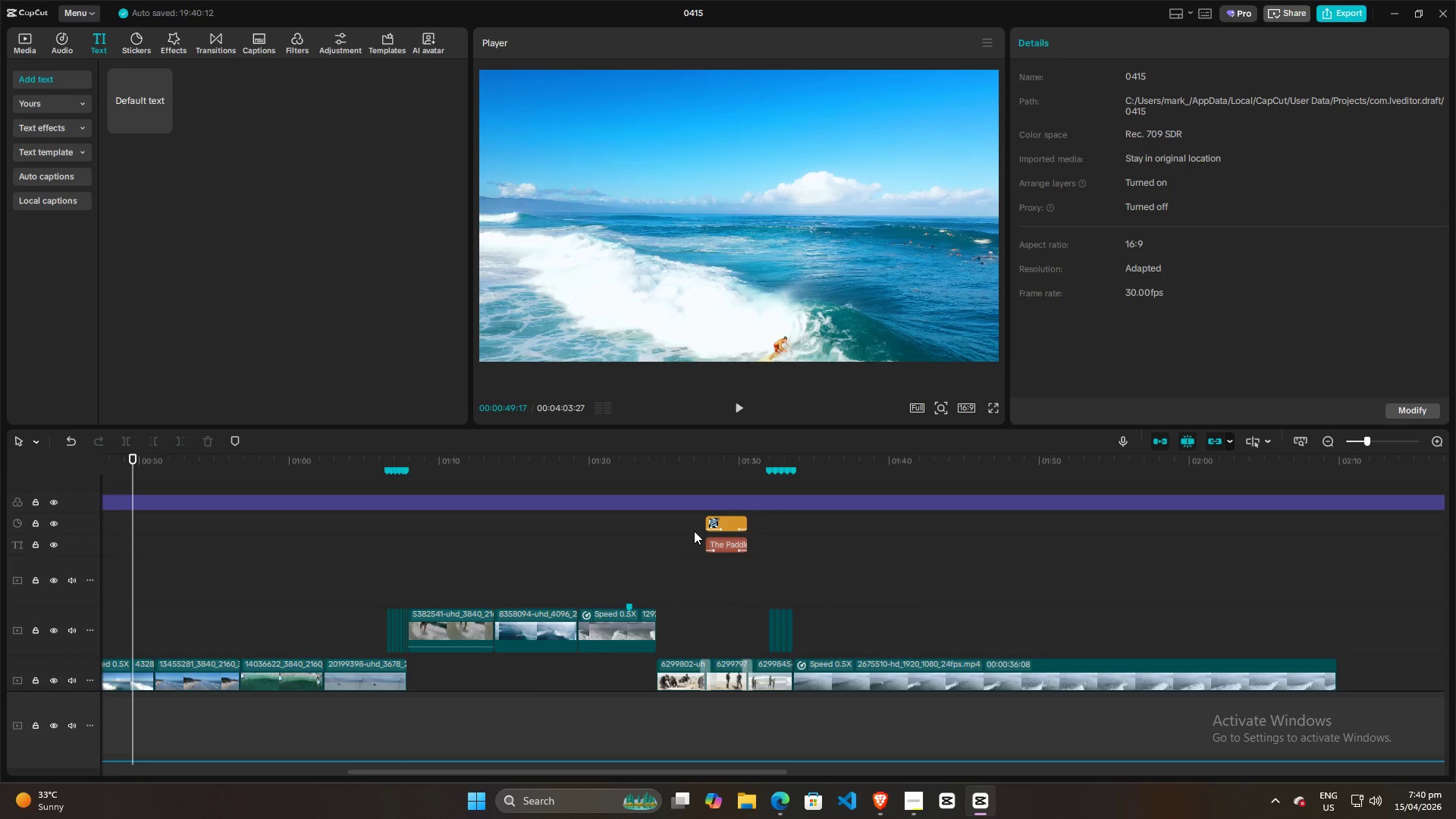 
left_click([694, 531])
 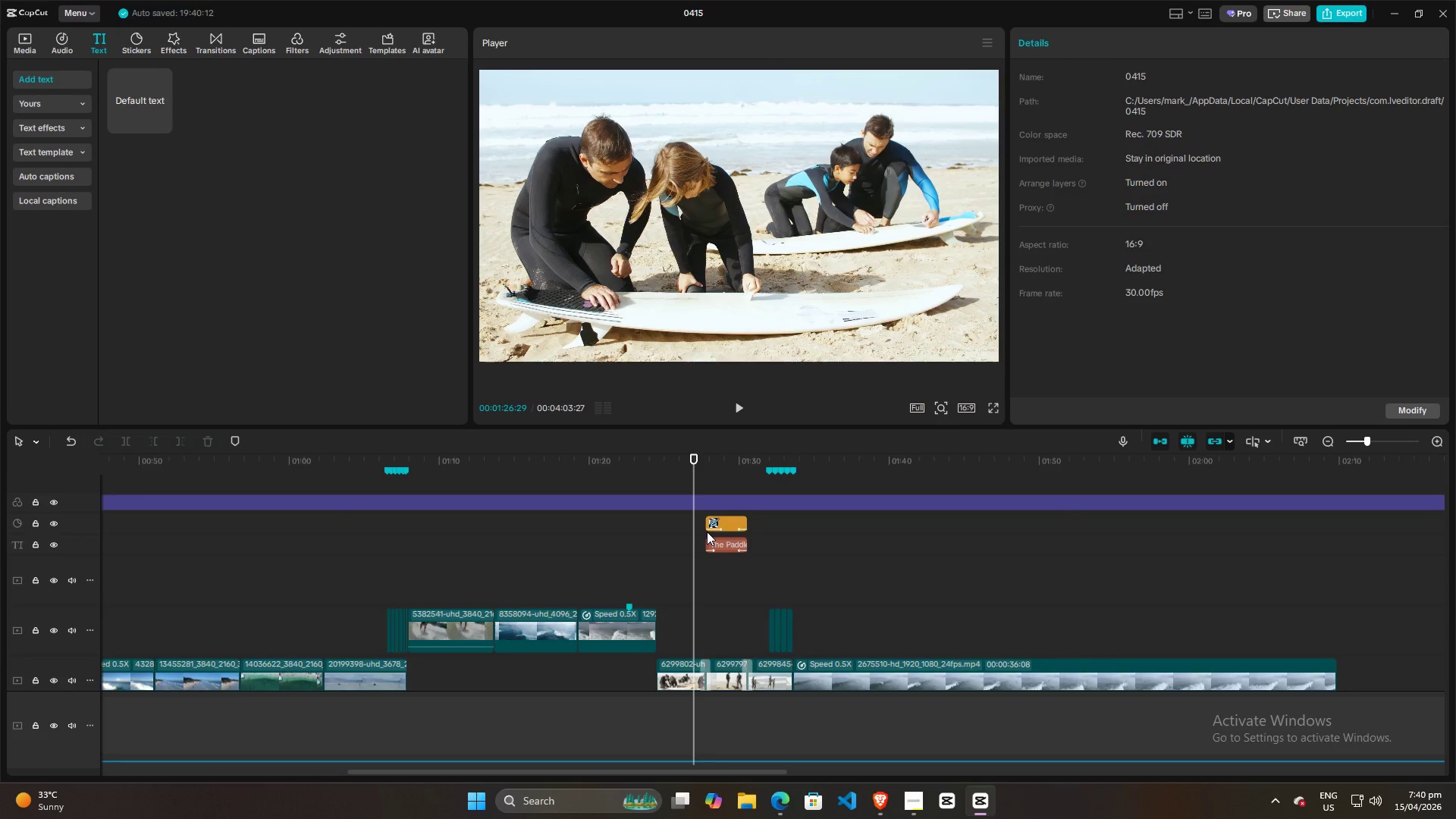 
left_click([714, 520])
 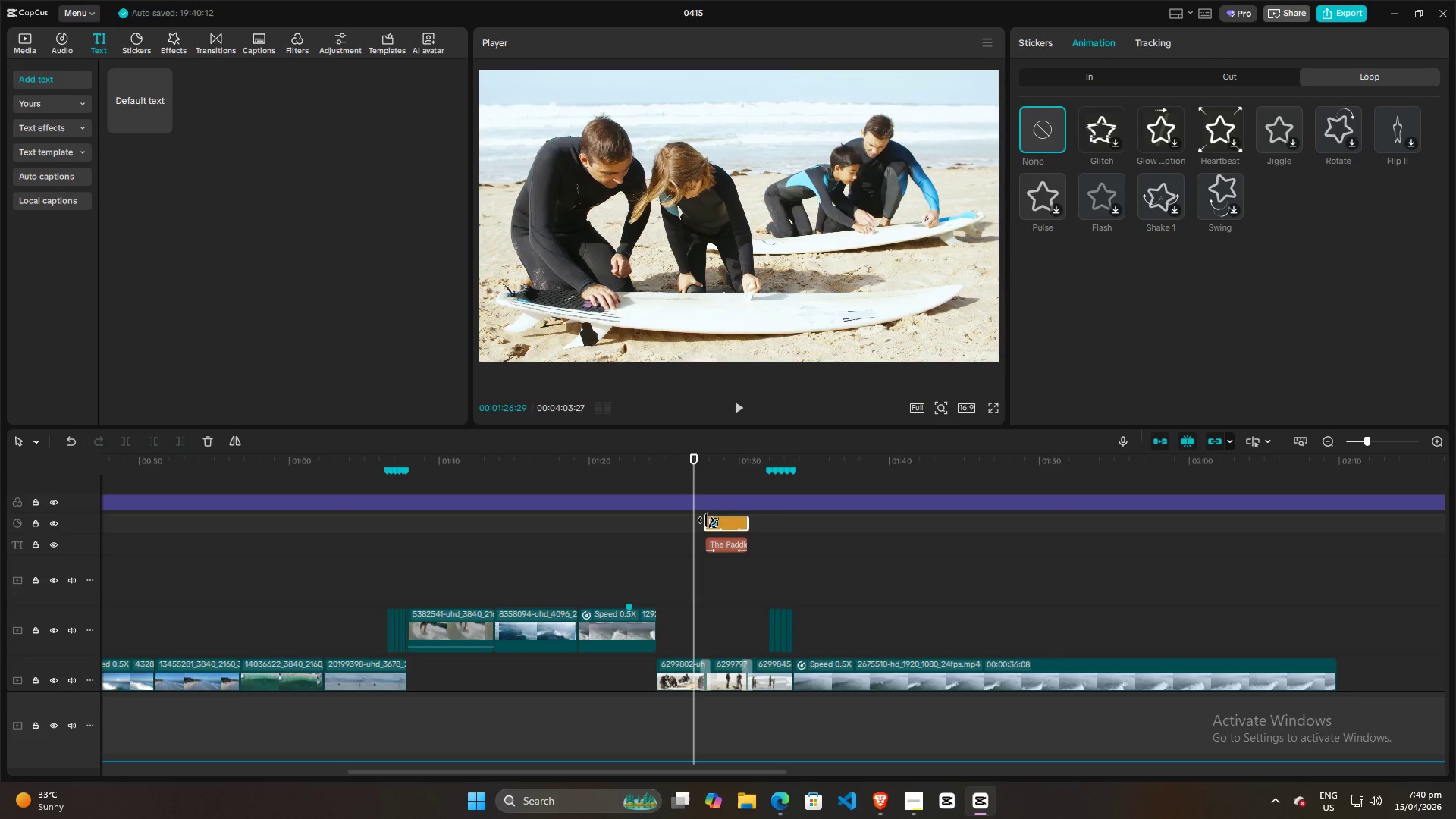 
left_click_drag(start_coordinate=[706, 520], to_coordinate=[702, 521])
 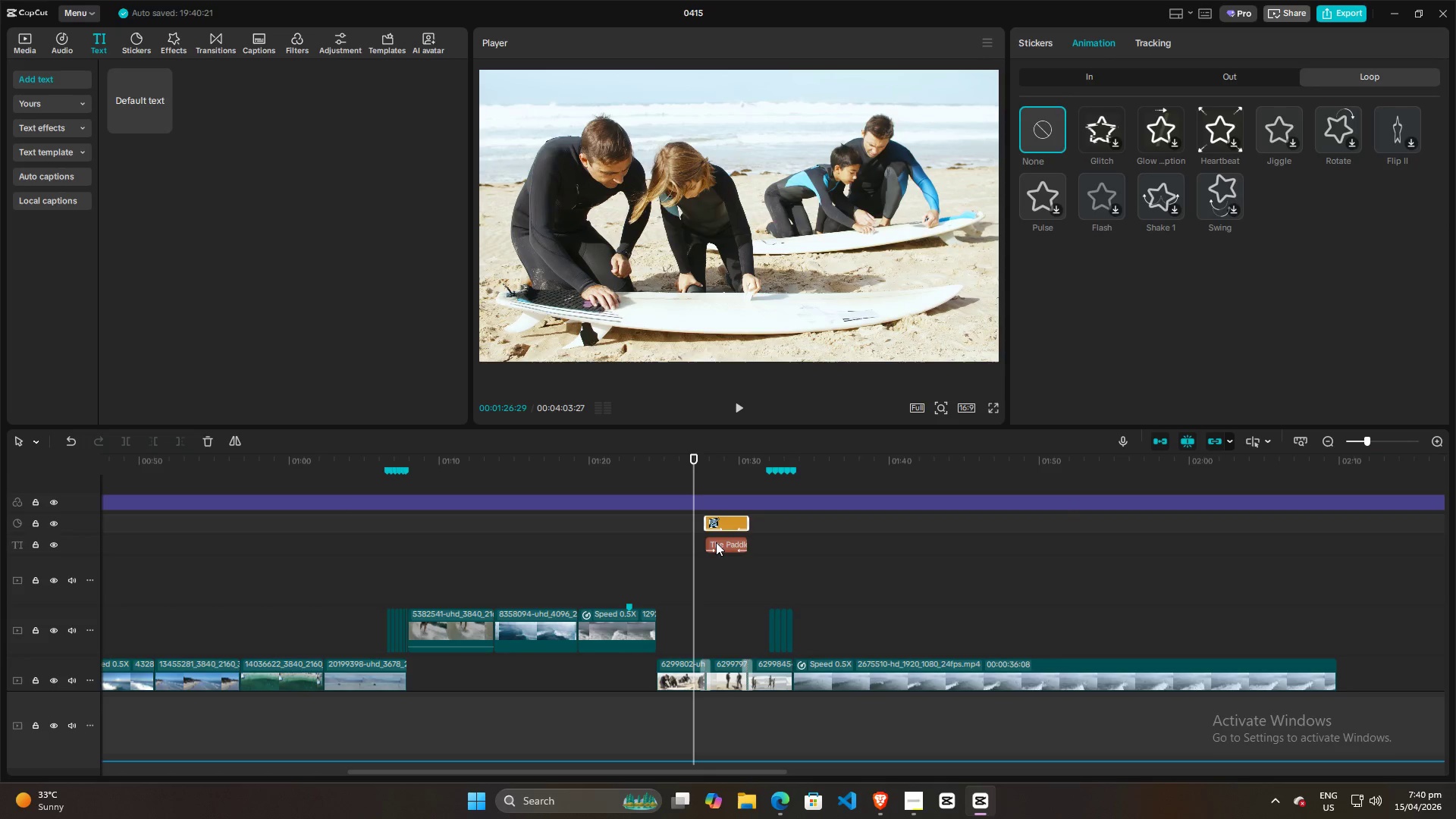 
left_click([716, 542])
 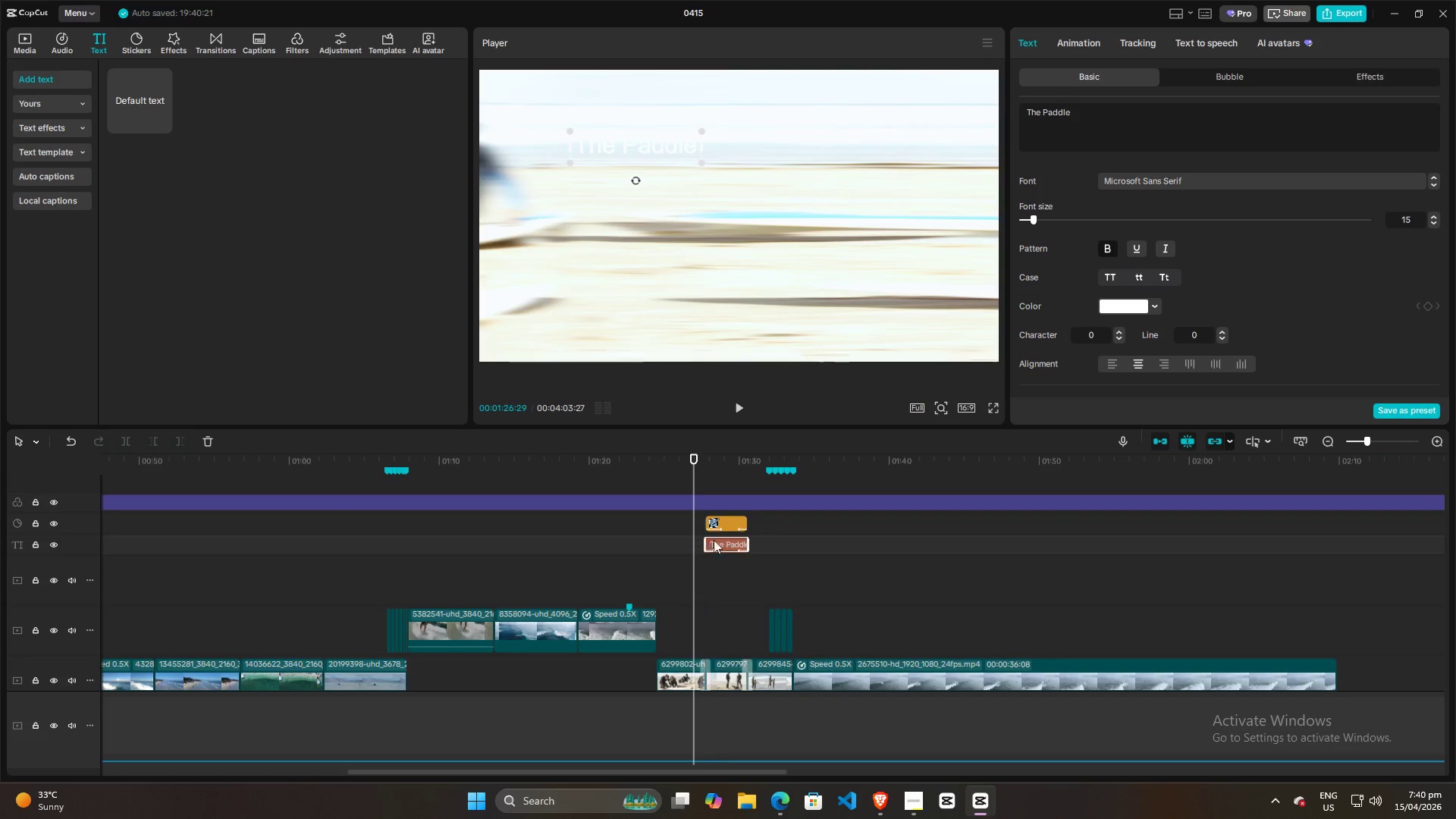 
left_click([733, 522])
 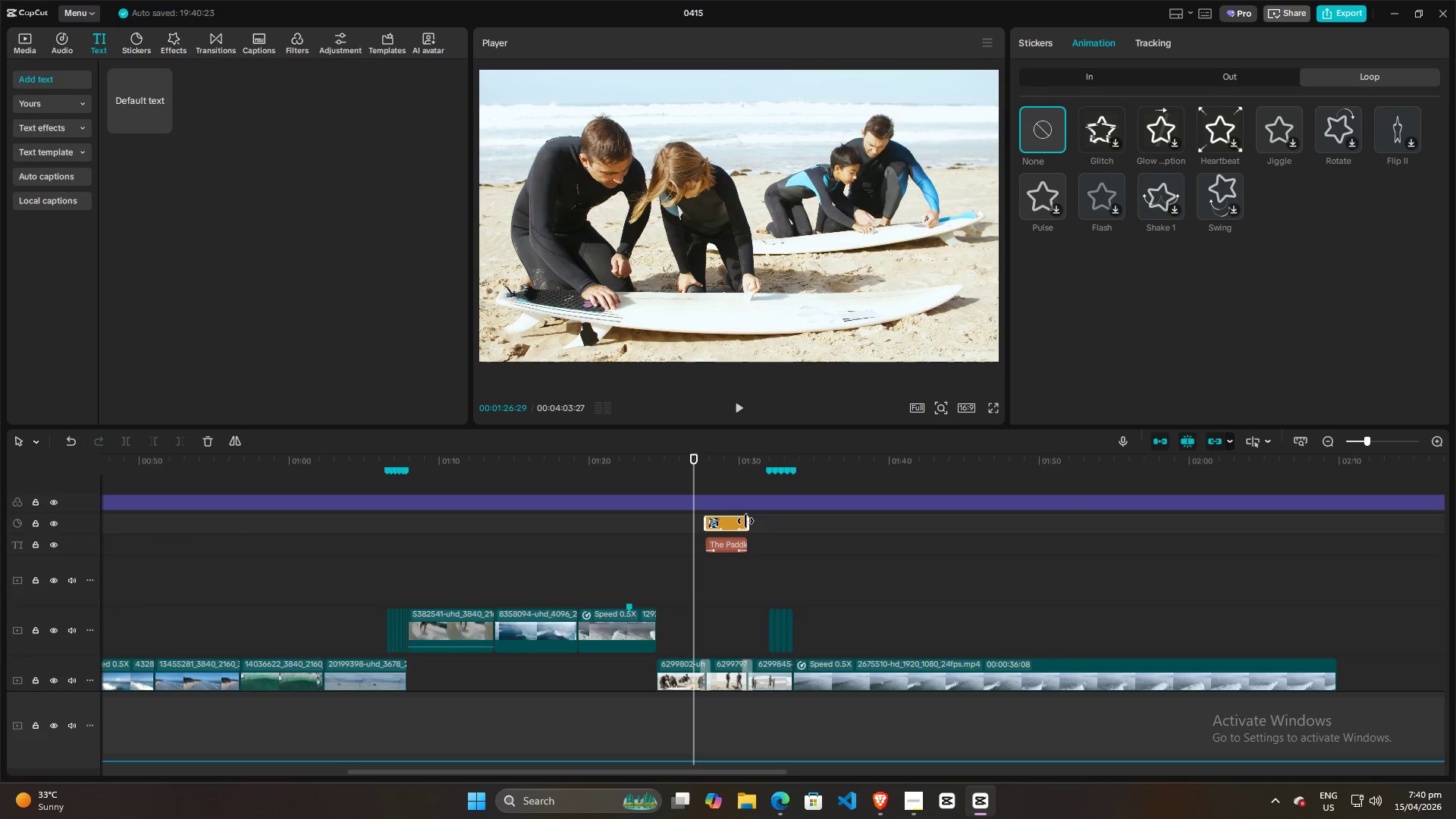 
left_click_drag(start_coordinate=[747, 522], to_coordinate=[741, 522])
 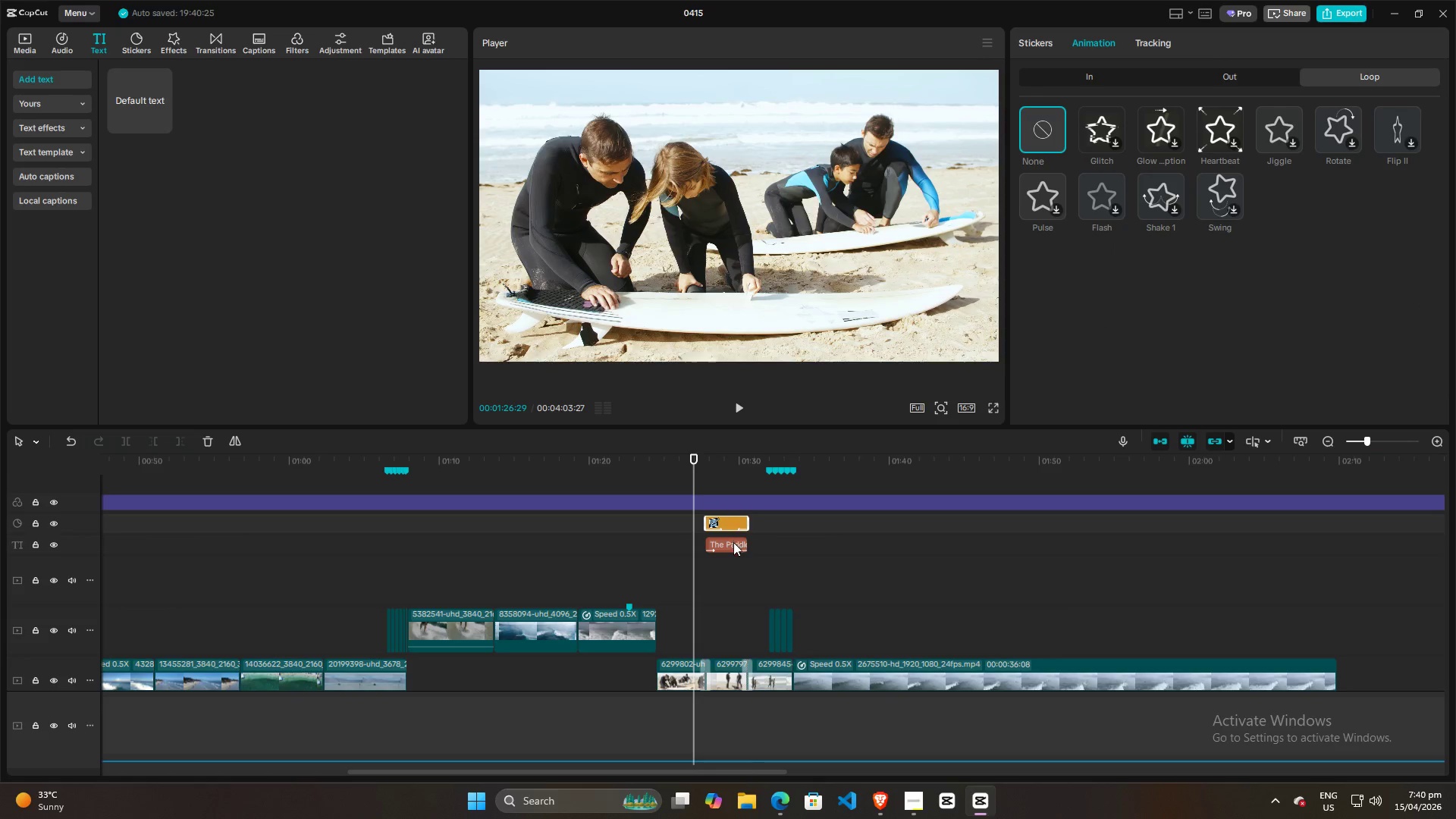 
left_click([733, 543])
 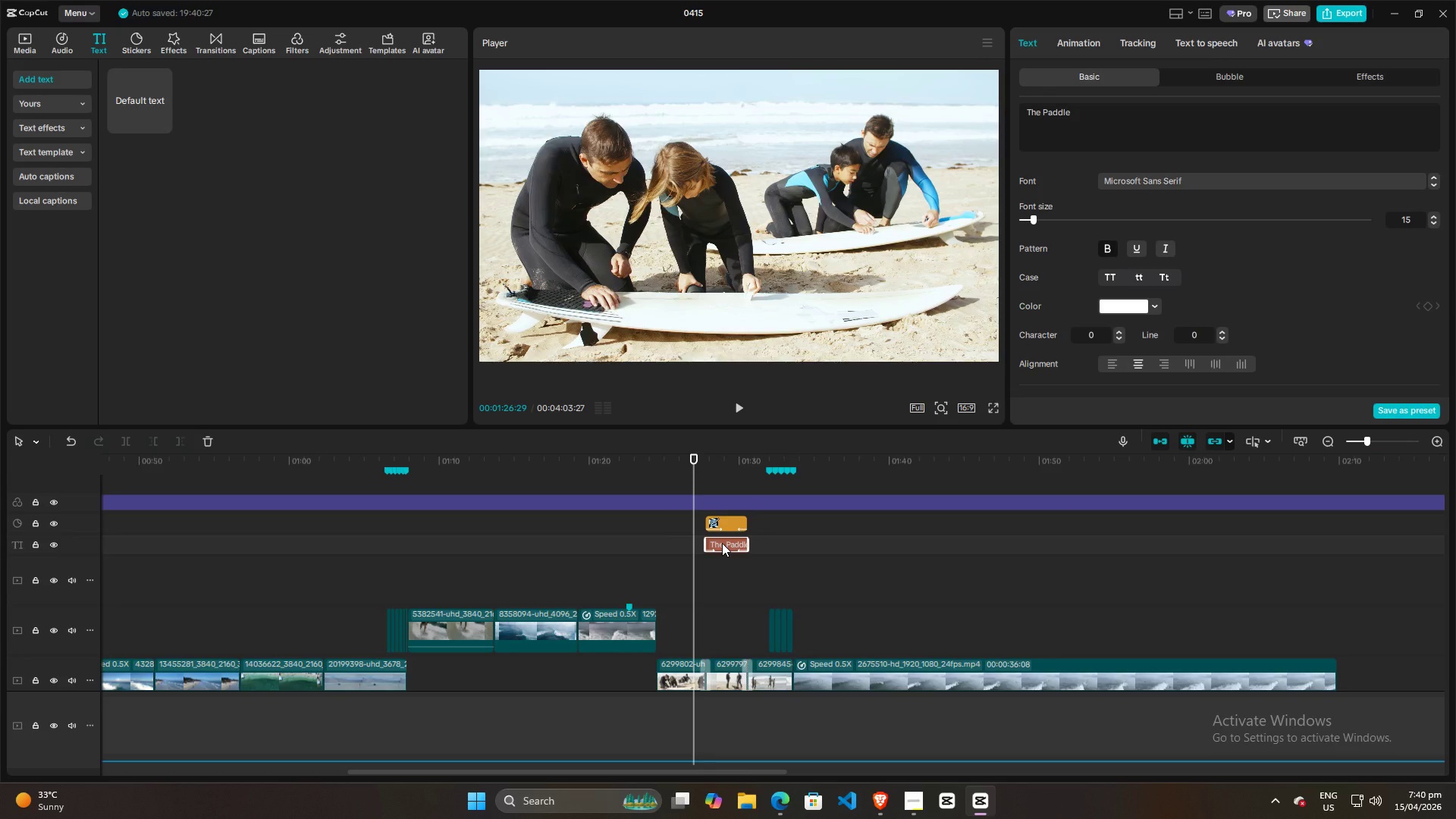 
key(Alt+AltLeft)
 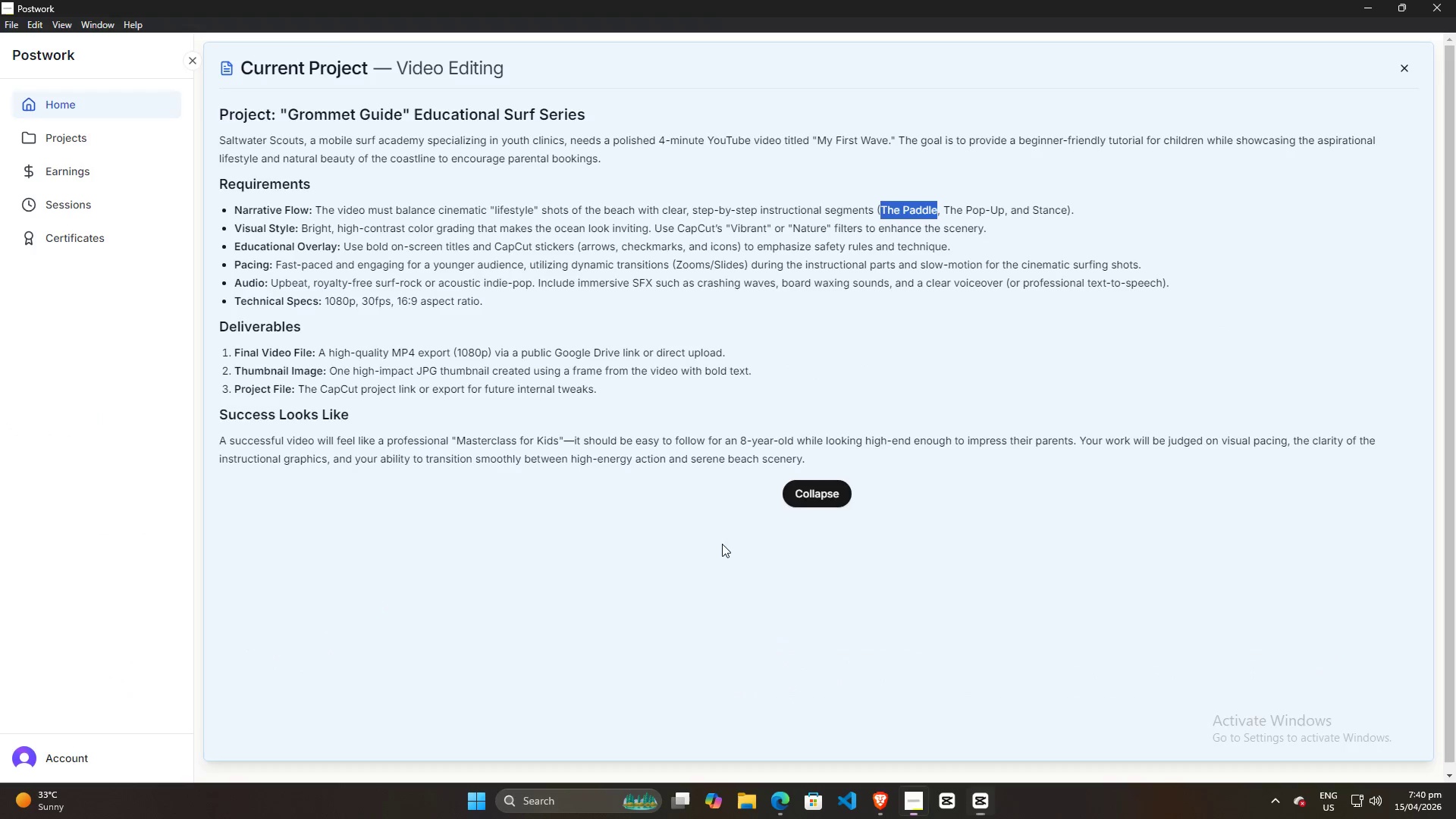 
key(Alt+Tab)